 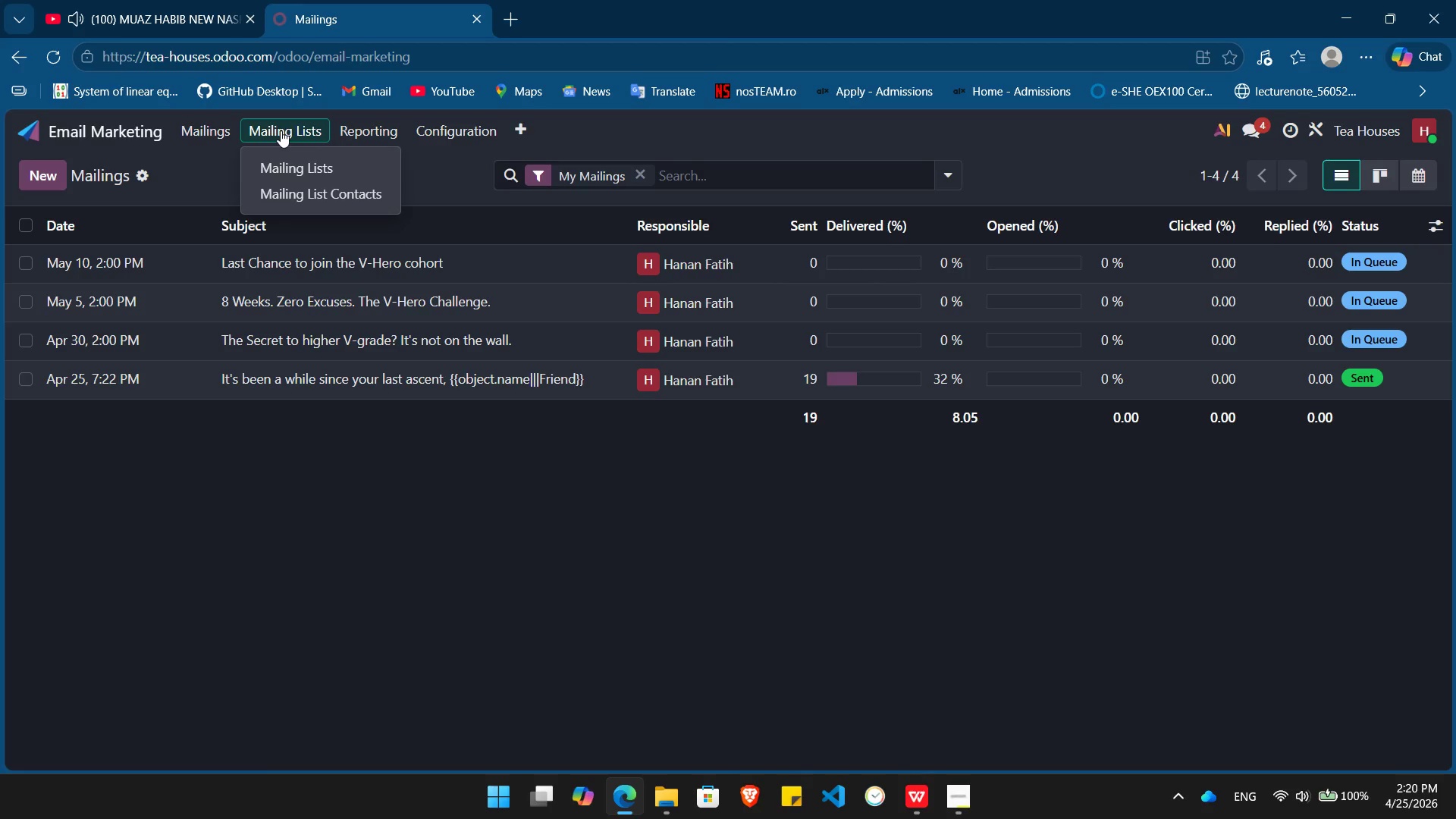 
left_click([306, 164])
 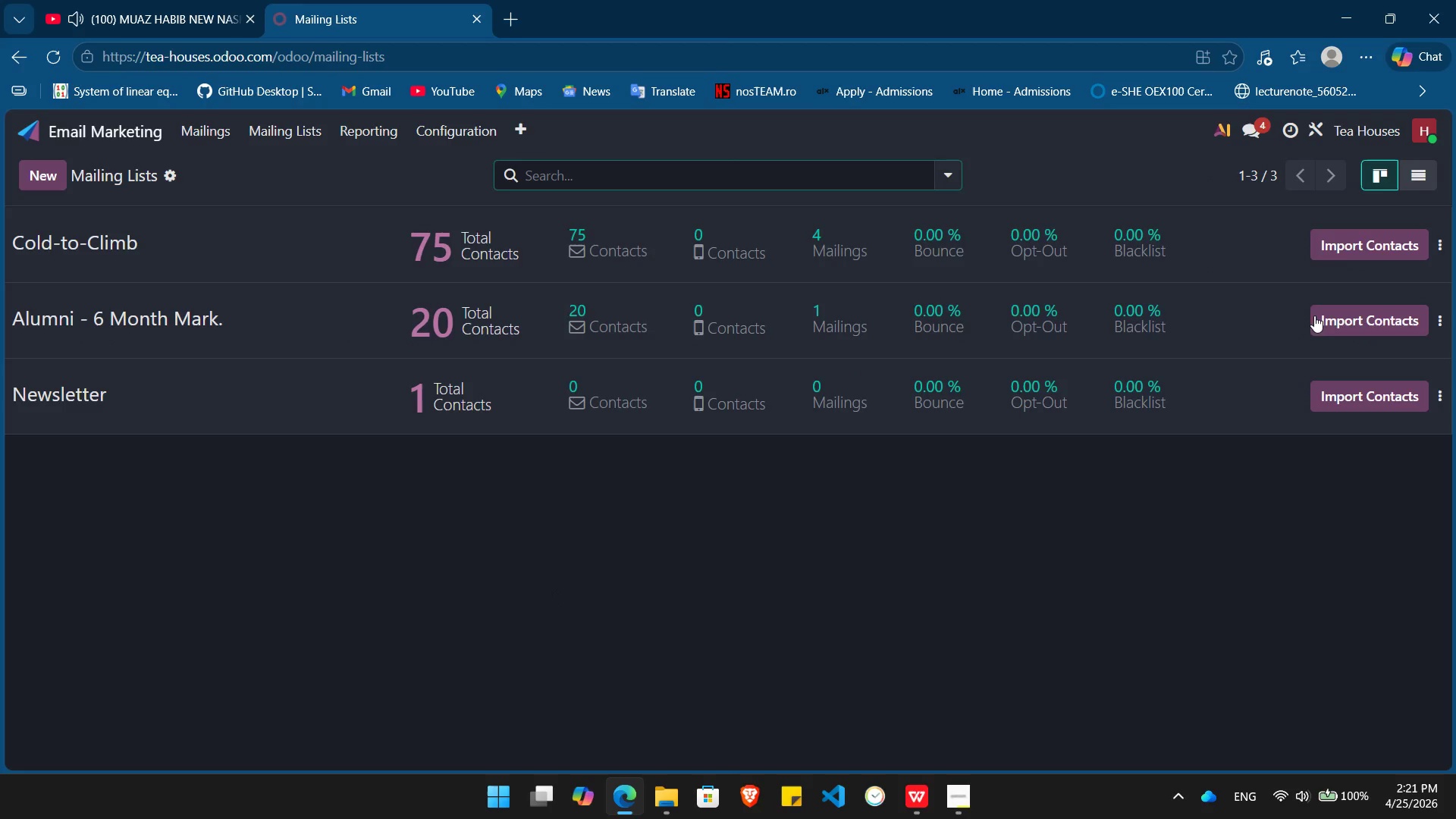 
wait(6.95)
 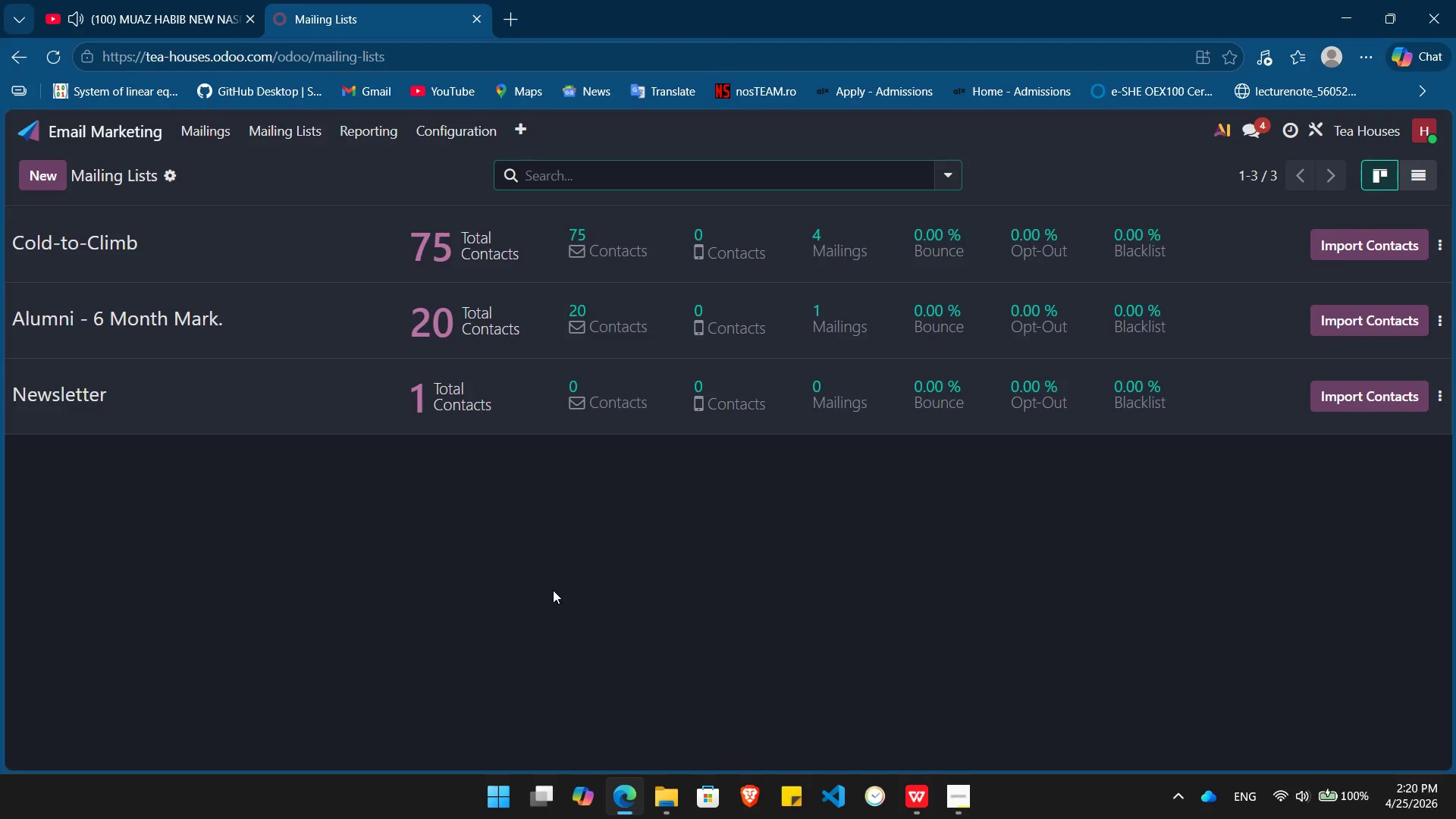 
left_click([1442, 317])
 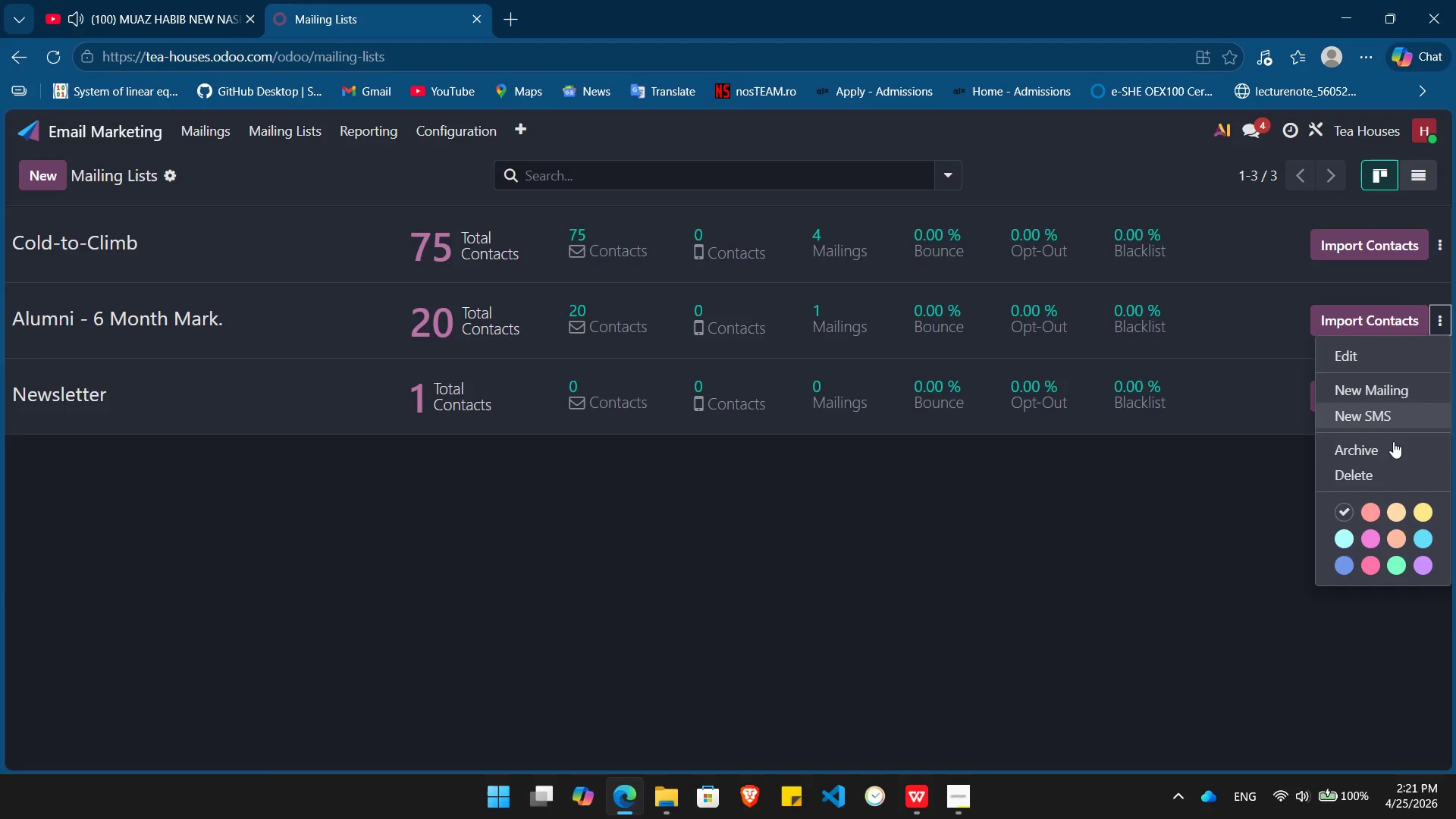 
left_click([1384, 456])
 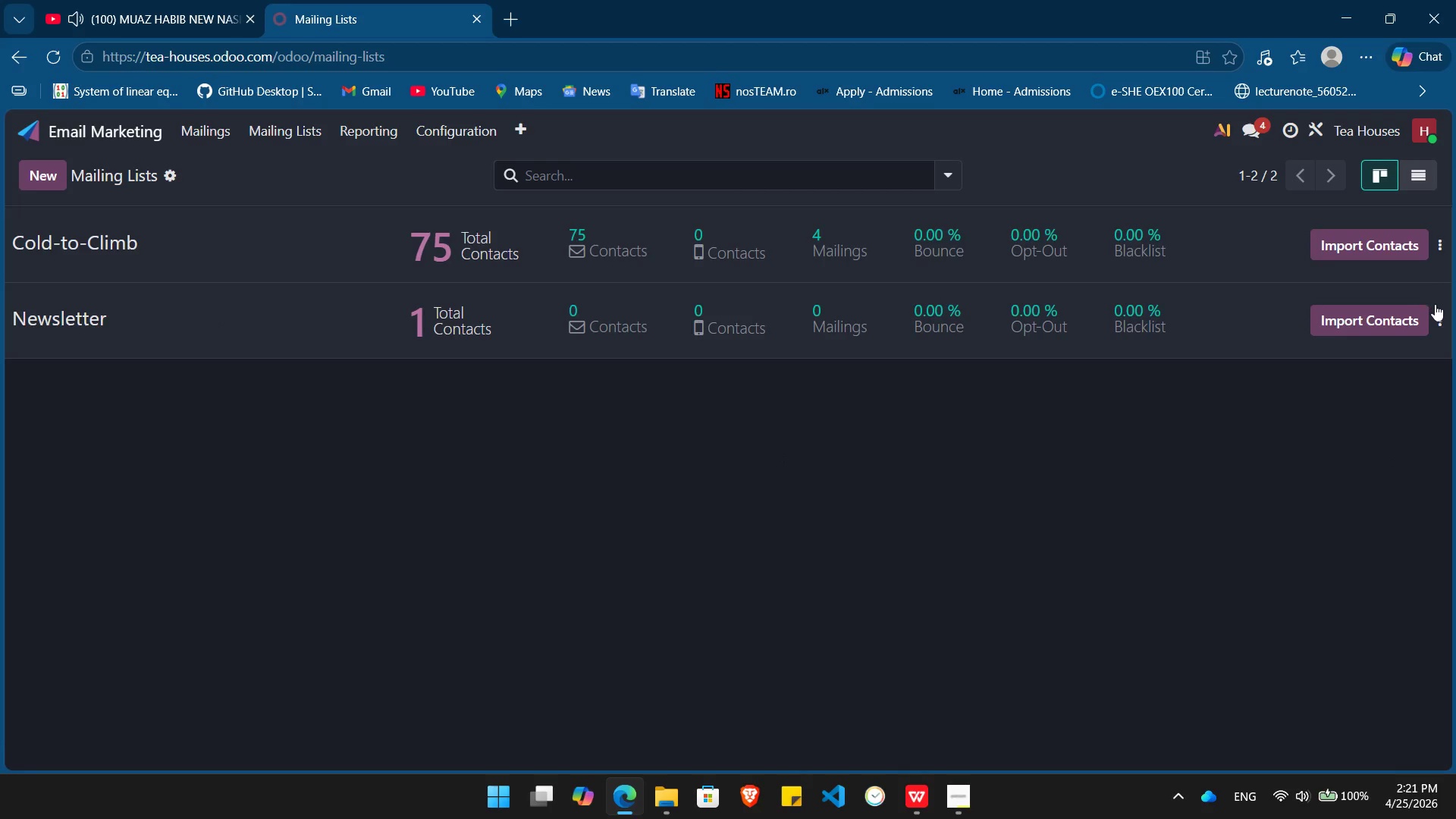 
left_click([1438, 314])
 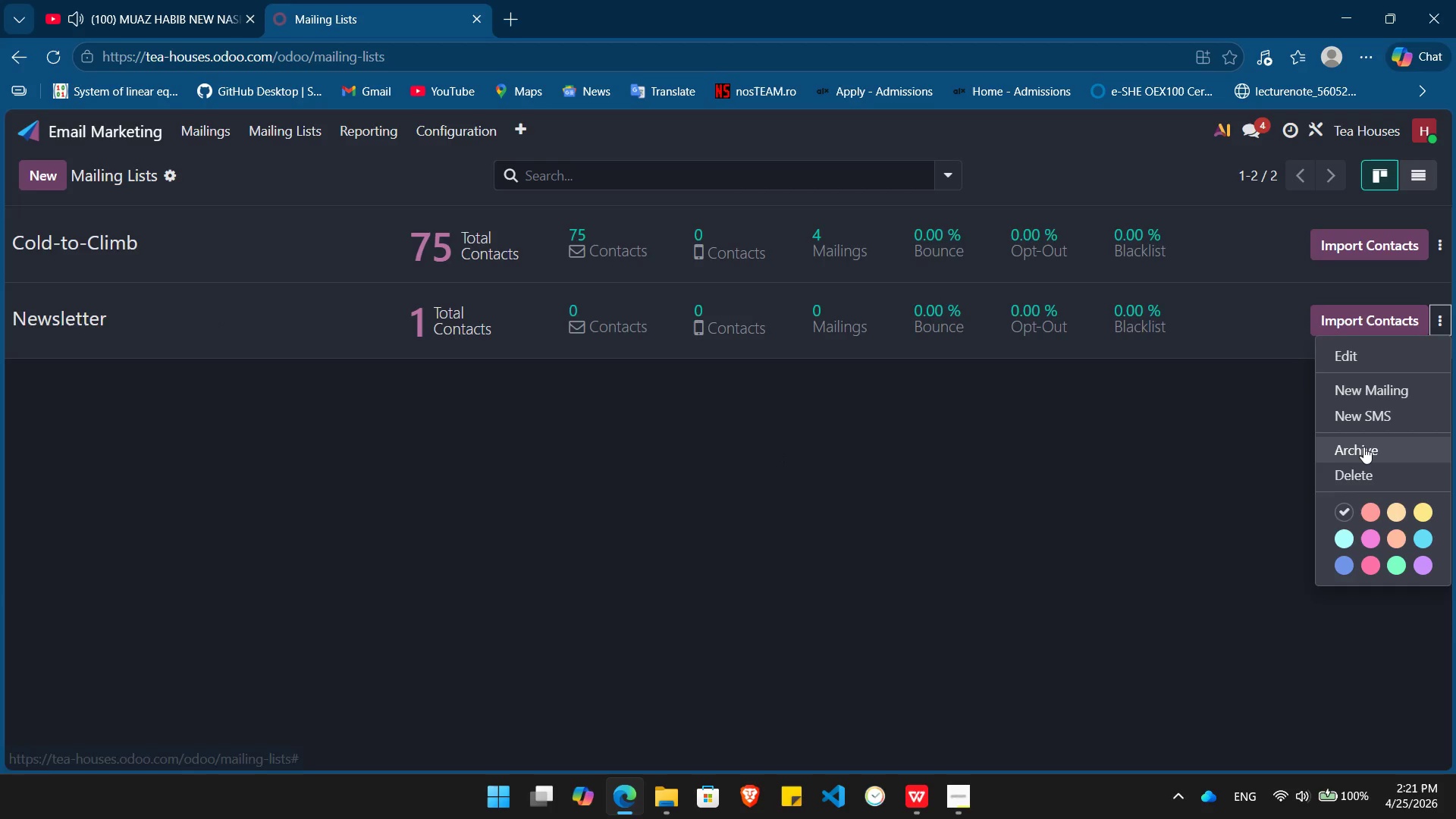 
left_click([1363, 447])
 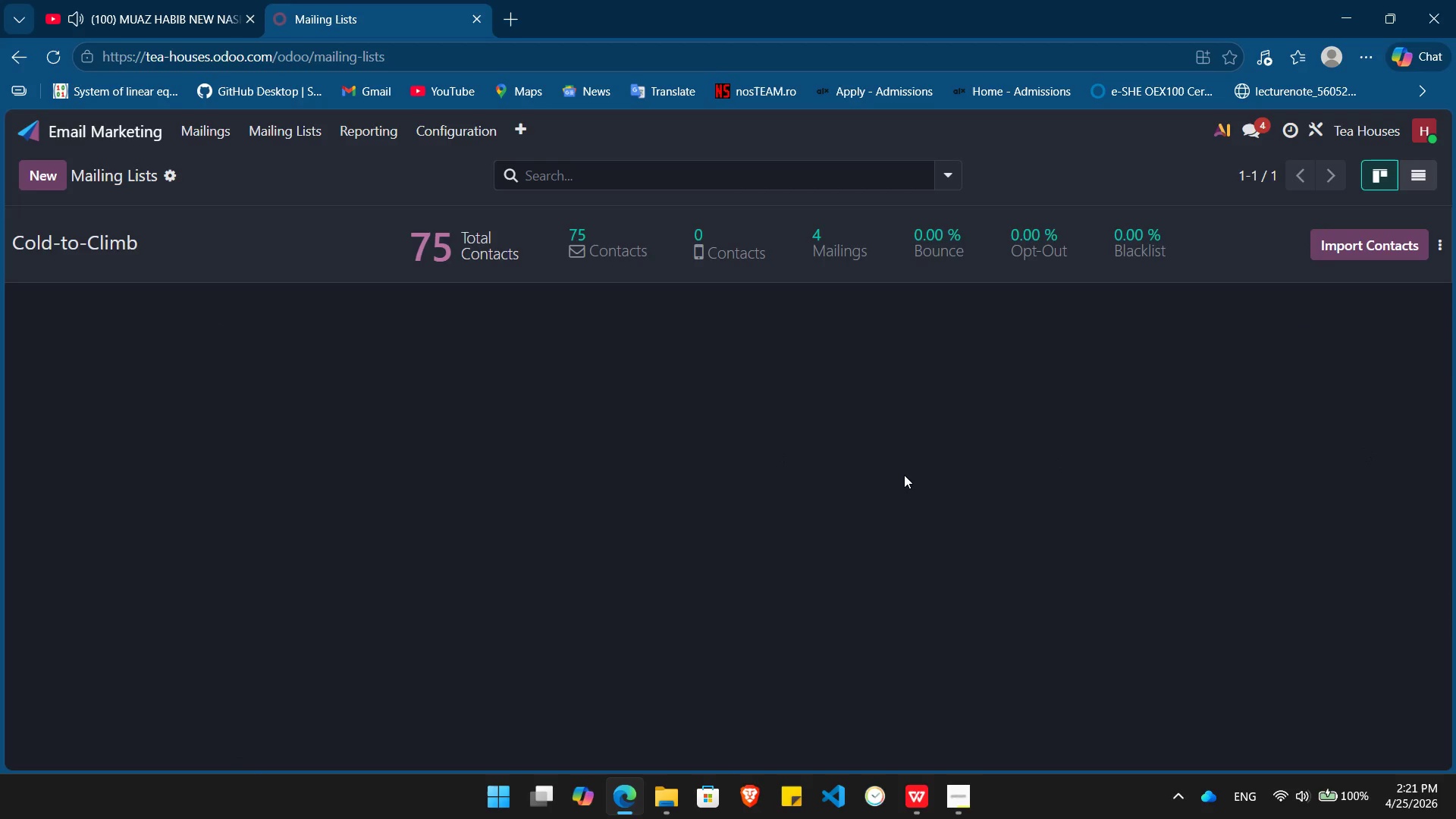 
key(PrintScreen)
 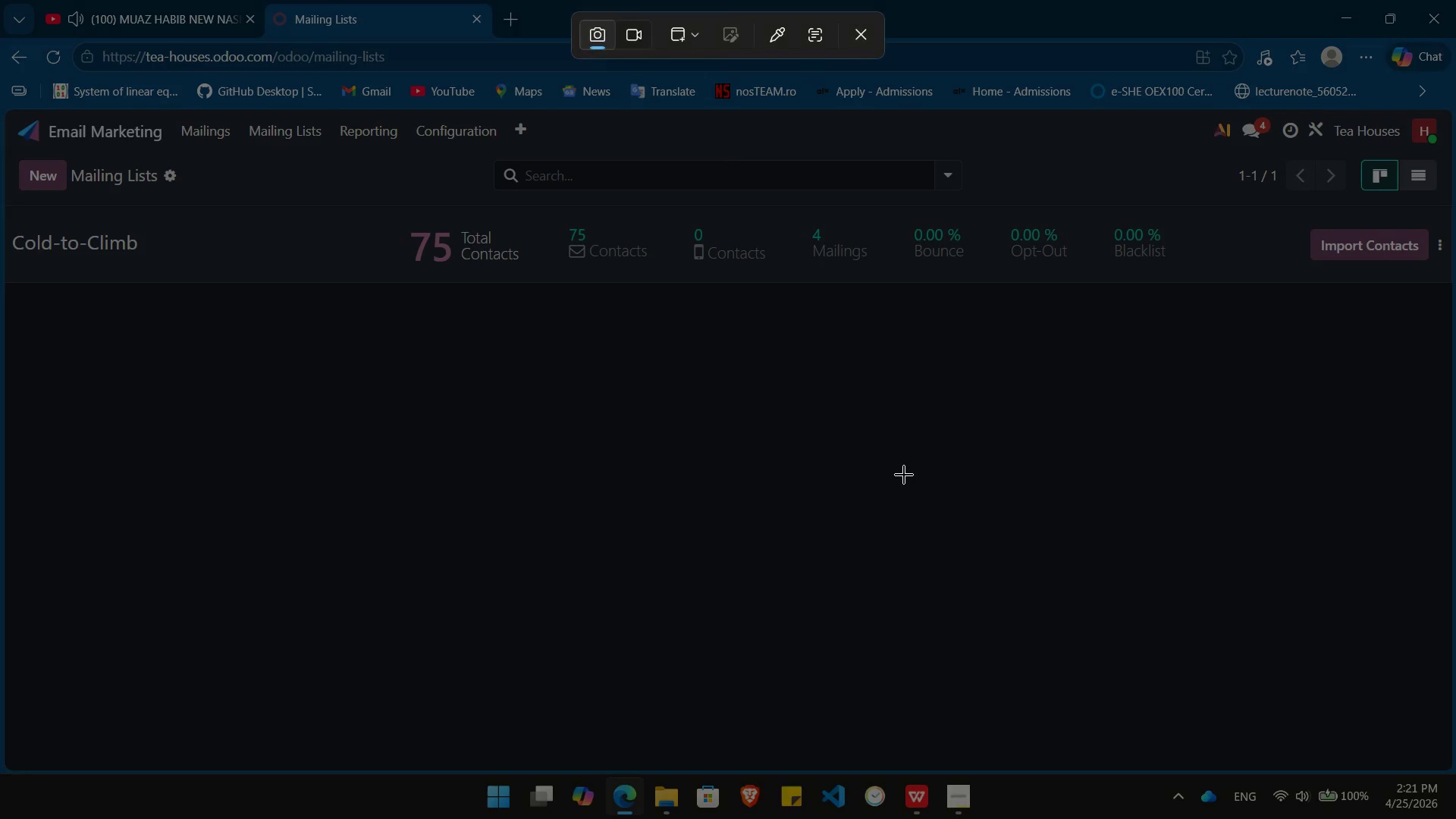 
left_click([904, 475])
 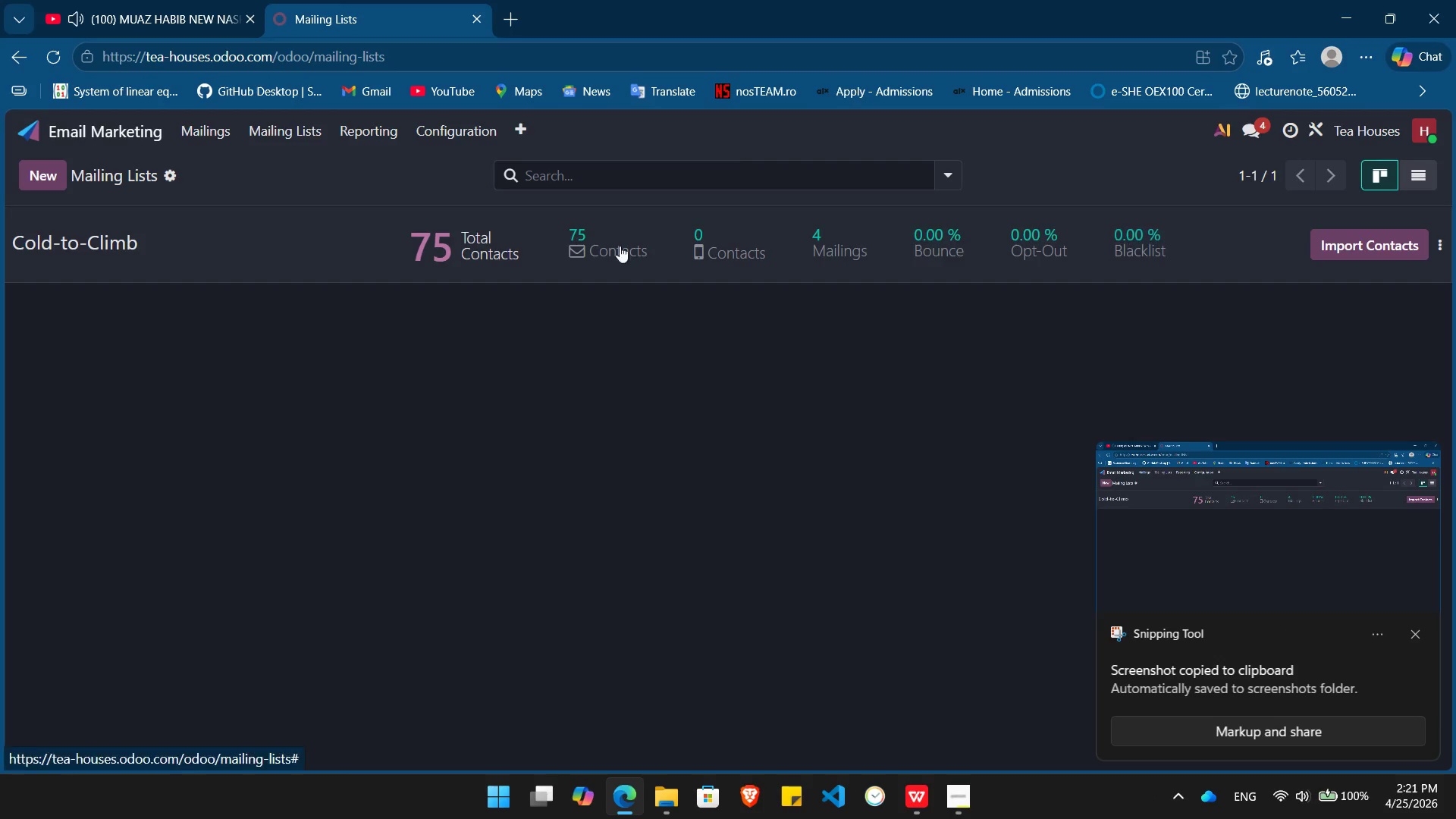 
mouse_move([182, 171])
 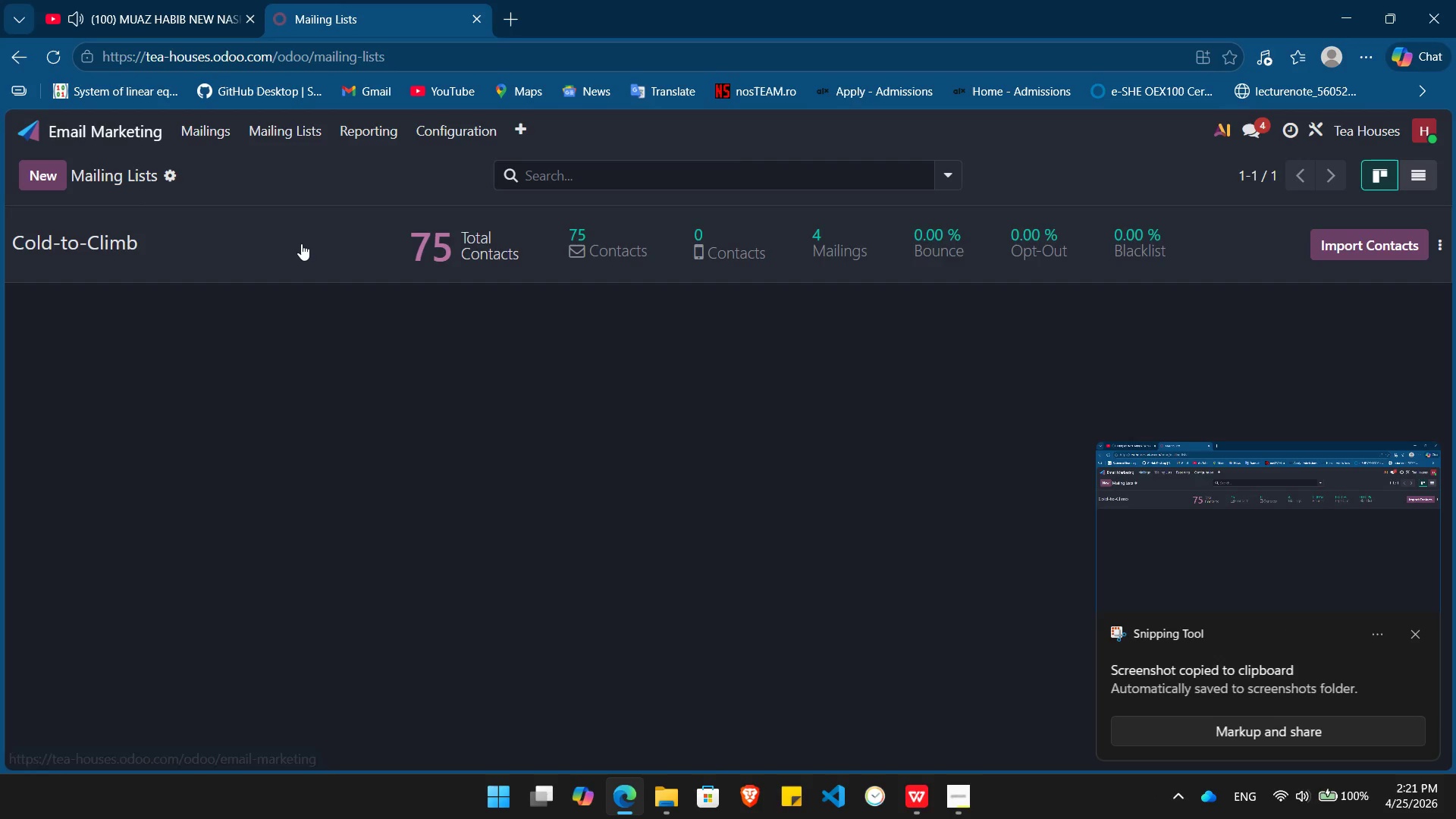 
key(Alt+AltLeft)
 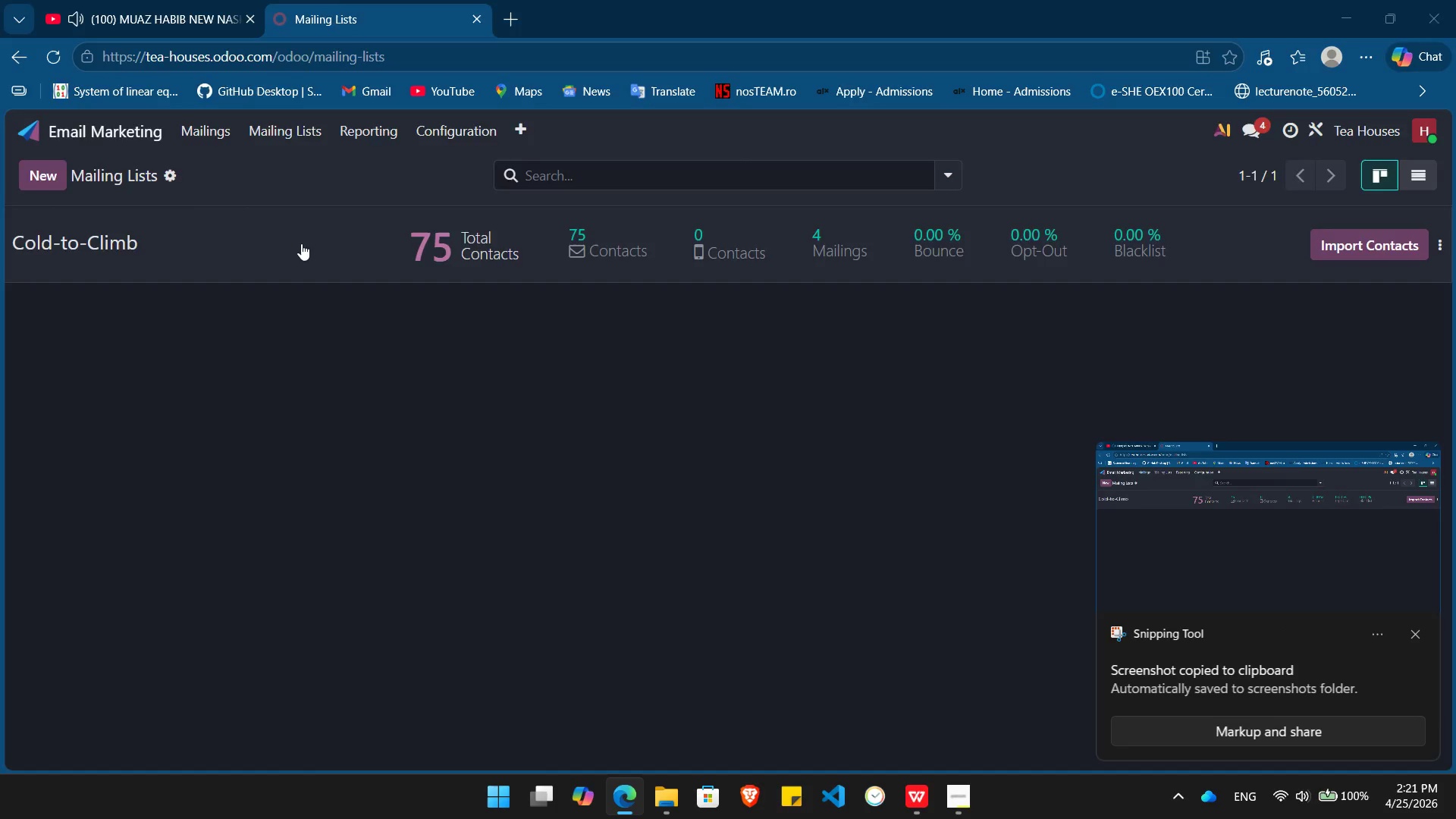 
key(Alt+Tab)